 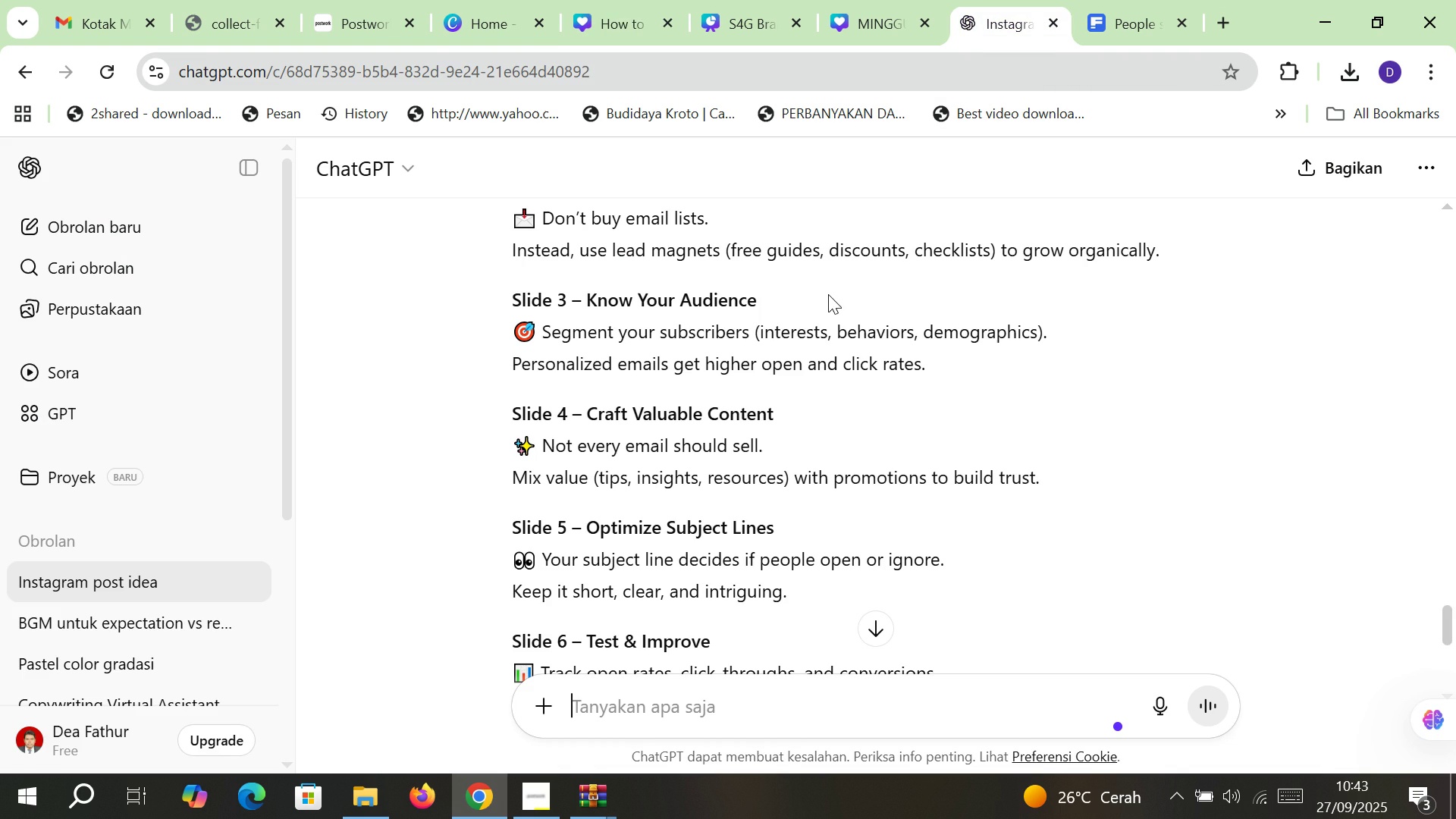 
left_click([488, 0])
 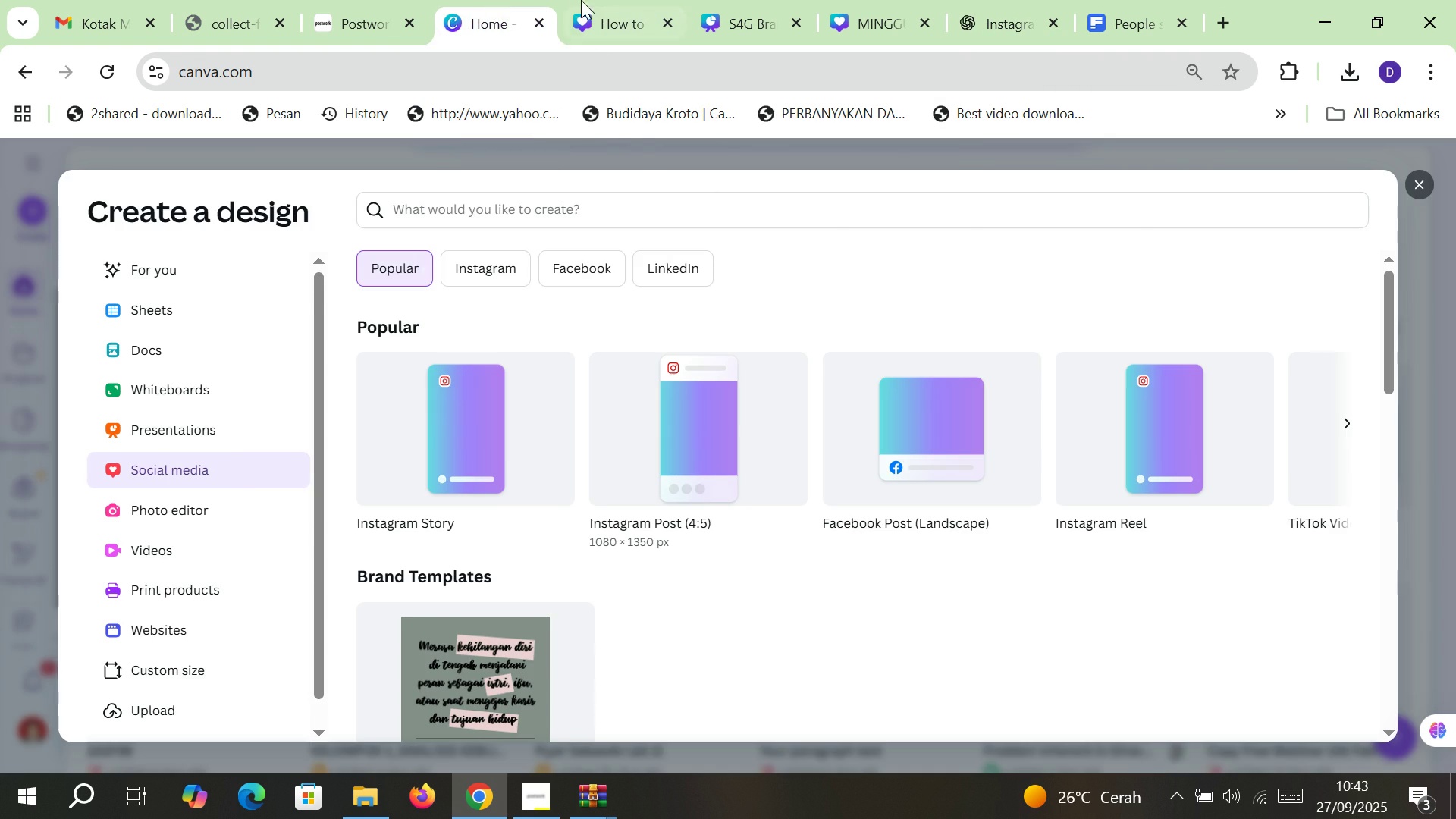 
left_click([582, 0])
 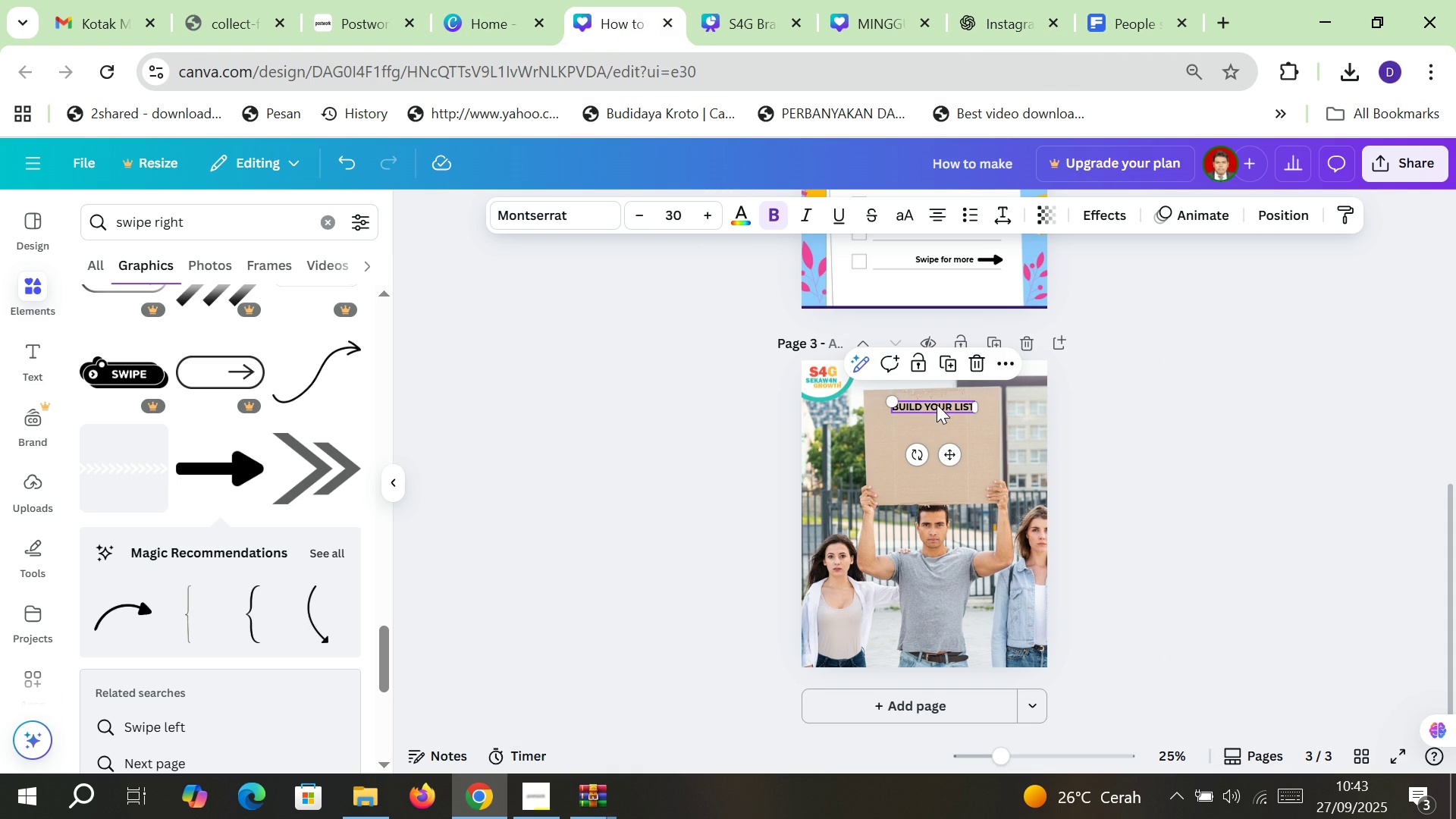 
double_click([937, 403])
 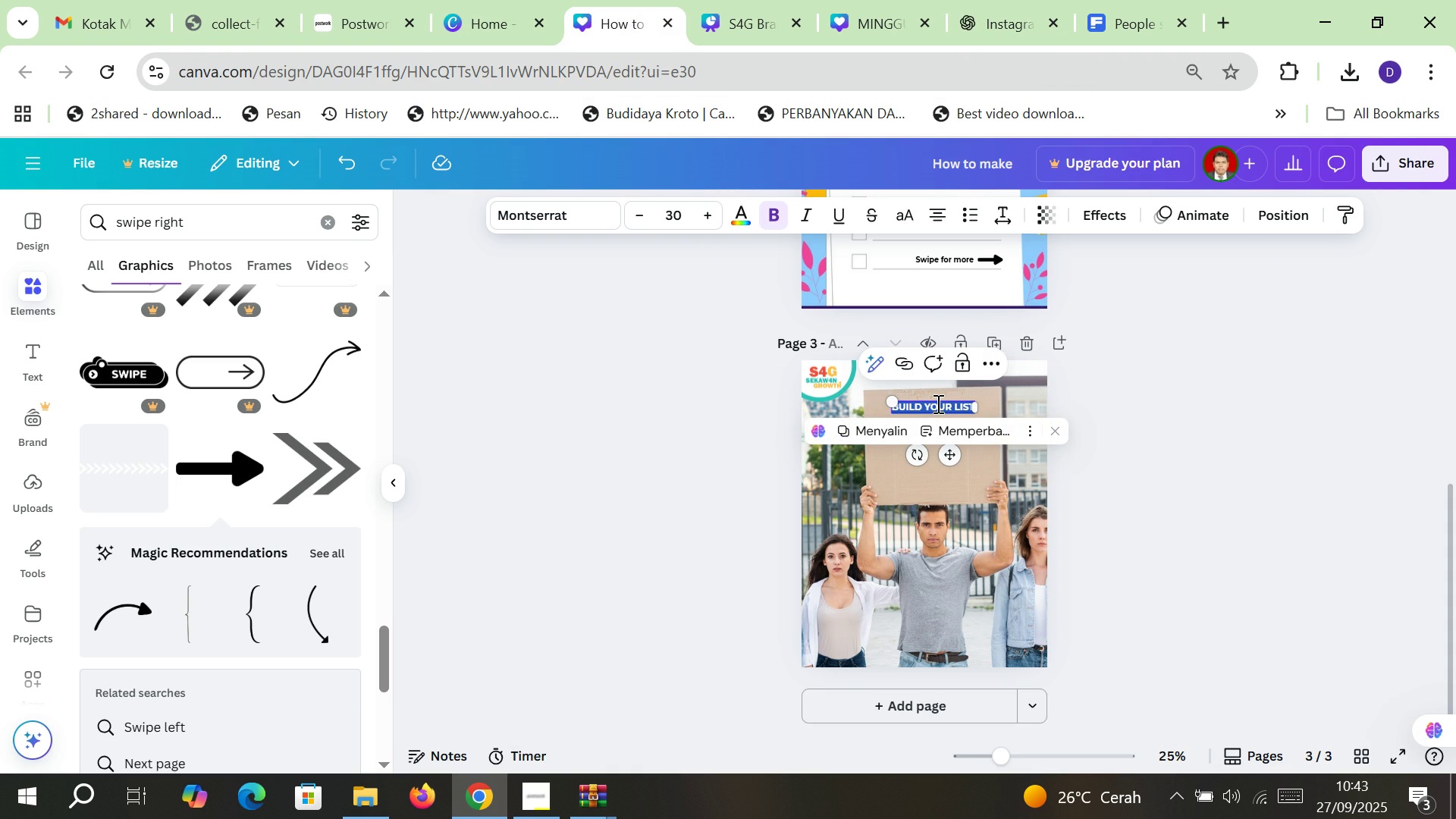 
type(KNOW YOUR PEOPLE)
 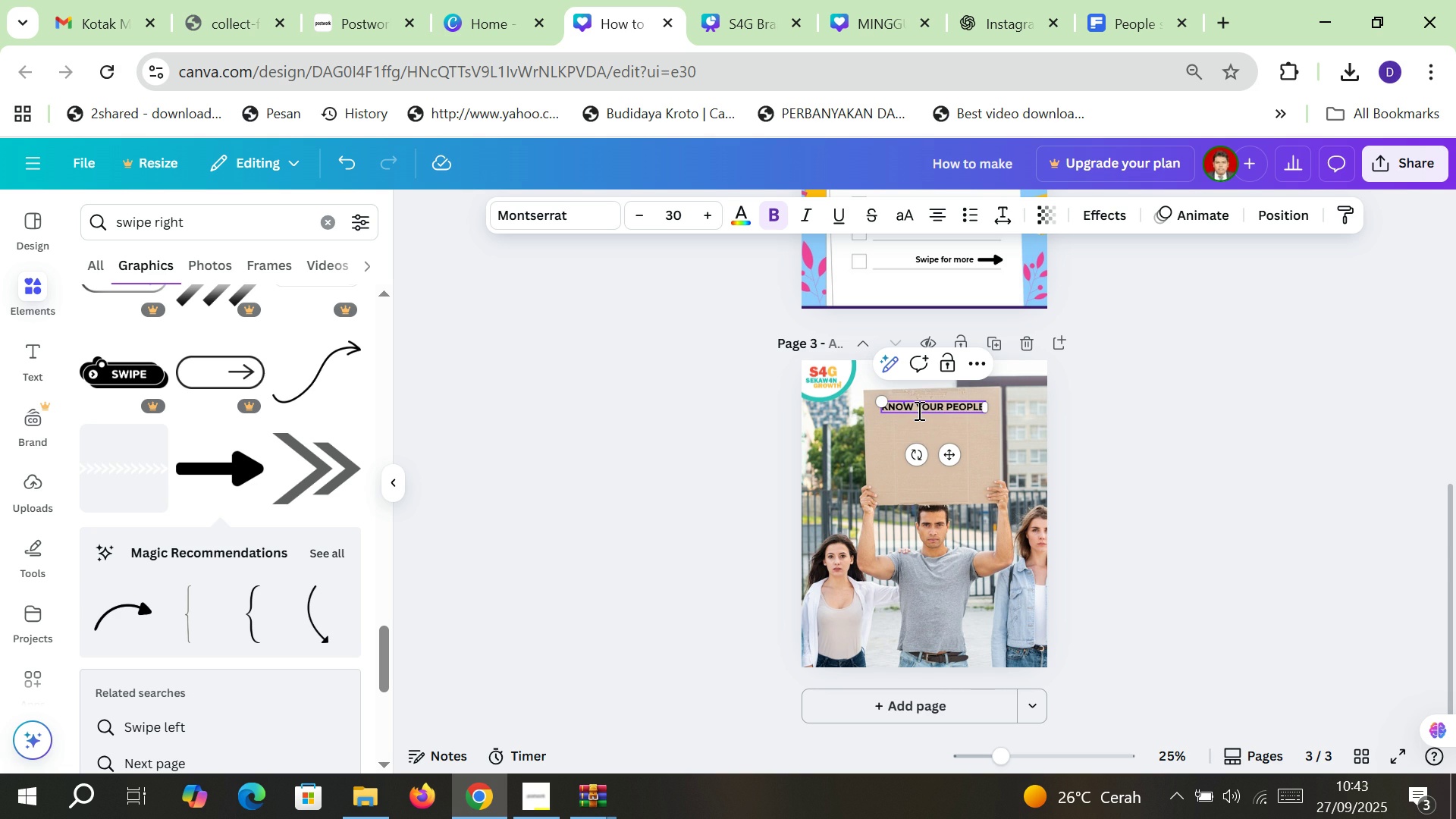 
left_click([917, 409])
 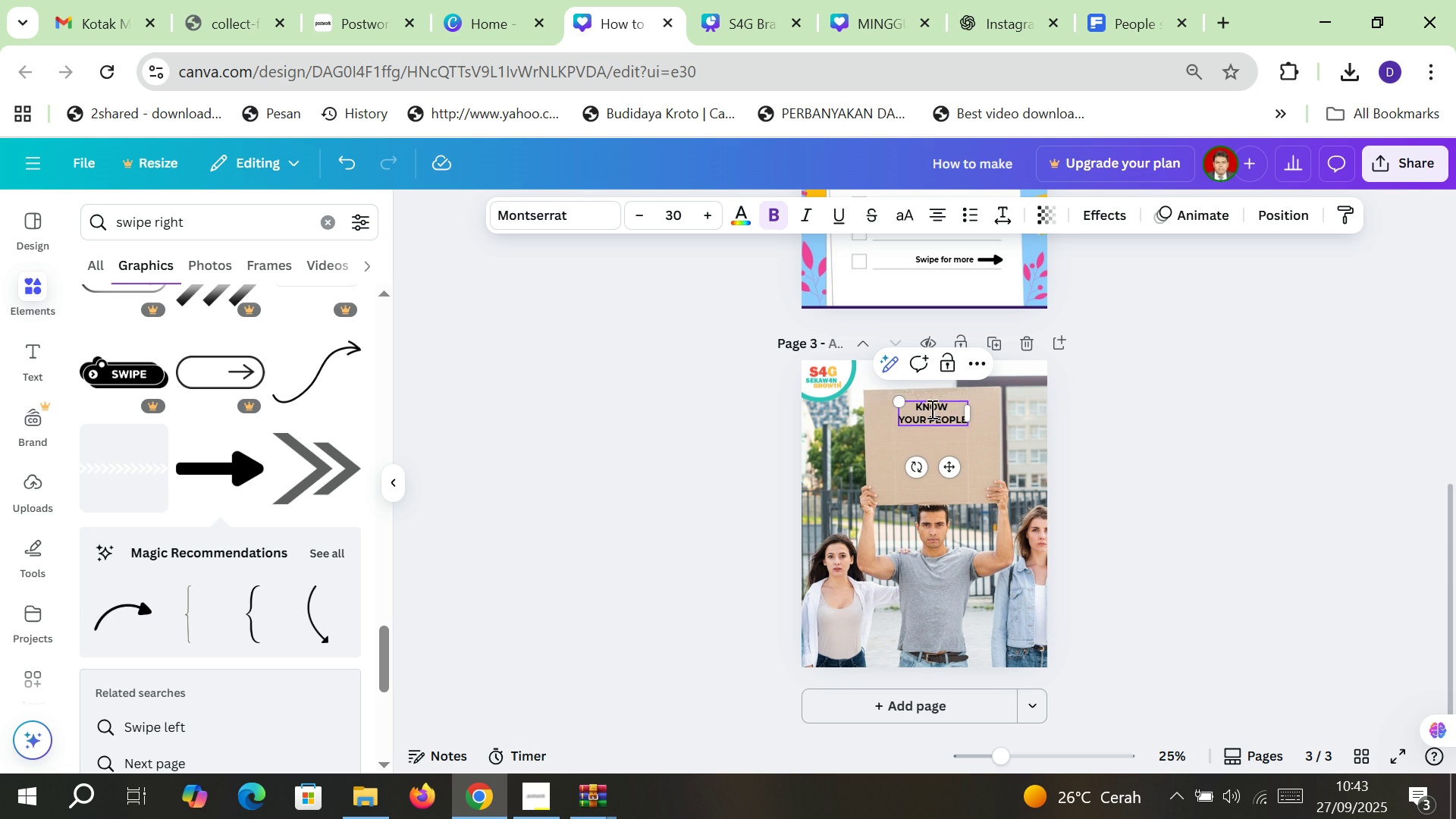 
key(Enter)
 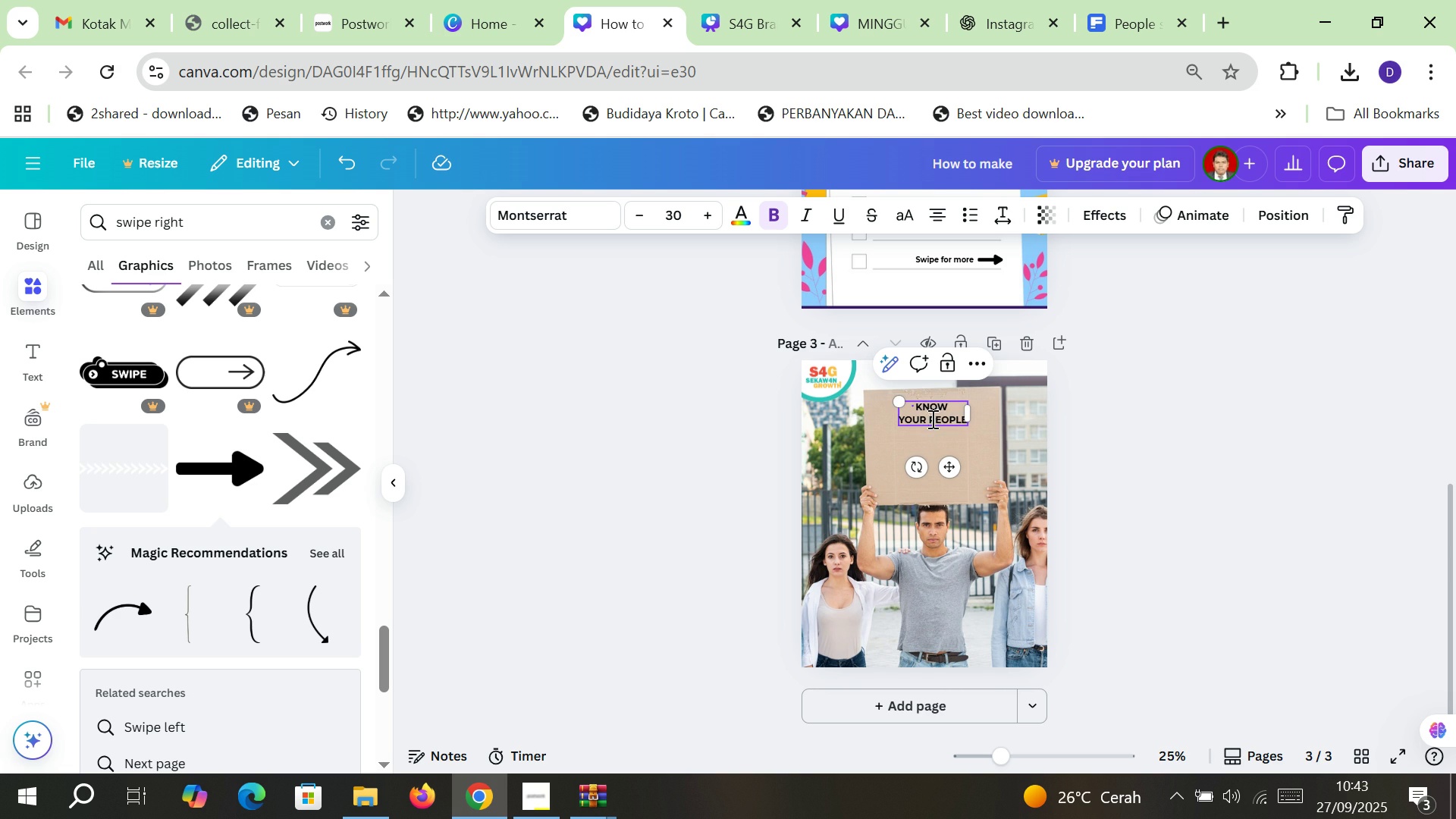 
left_click([931, 419])
 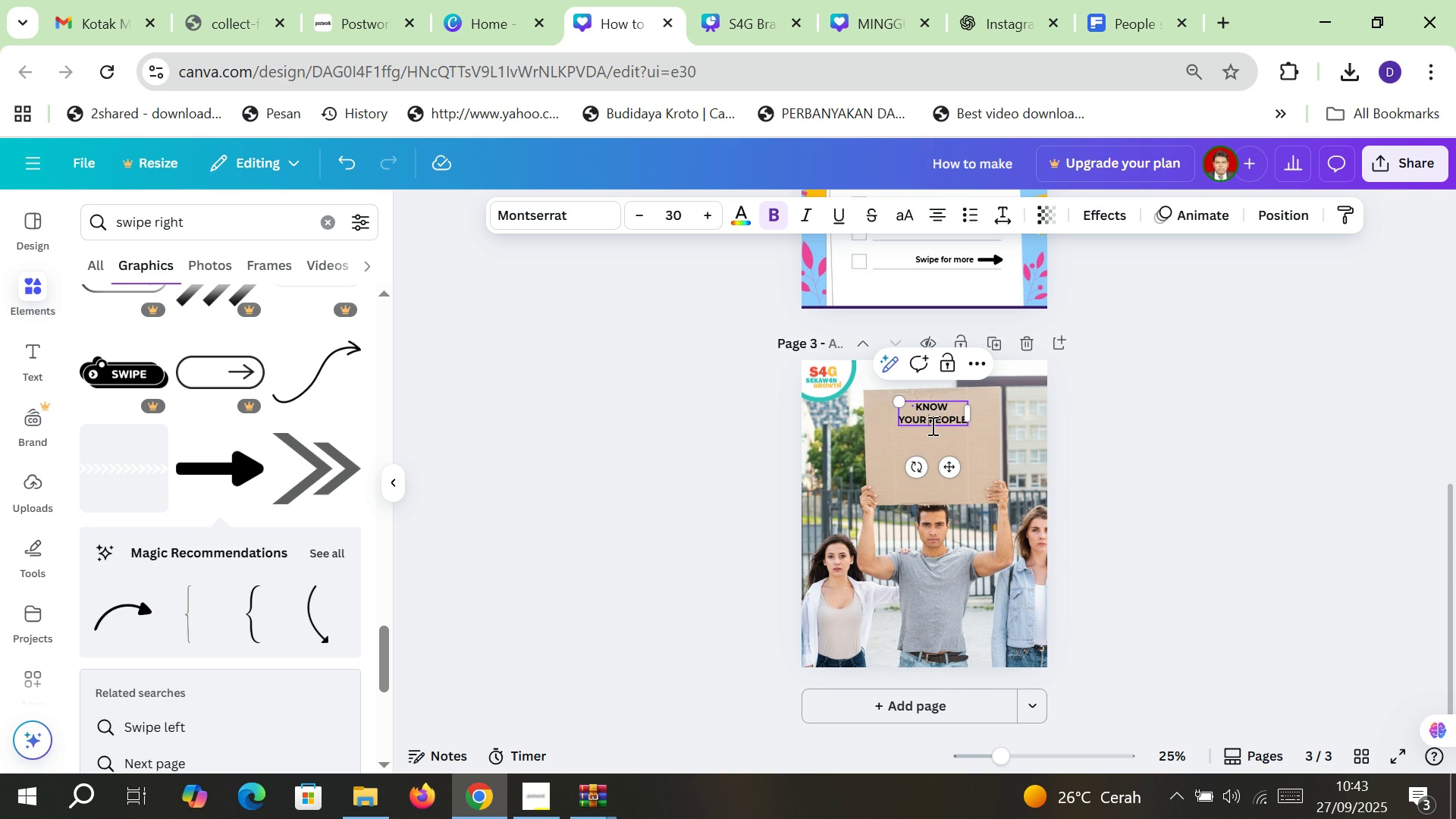 
key(Enter)
 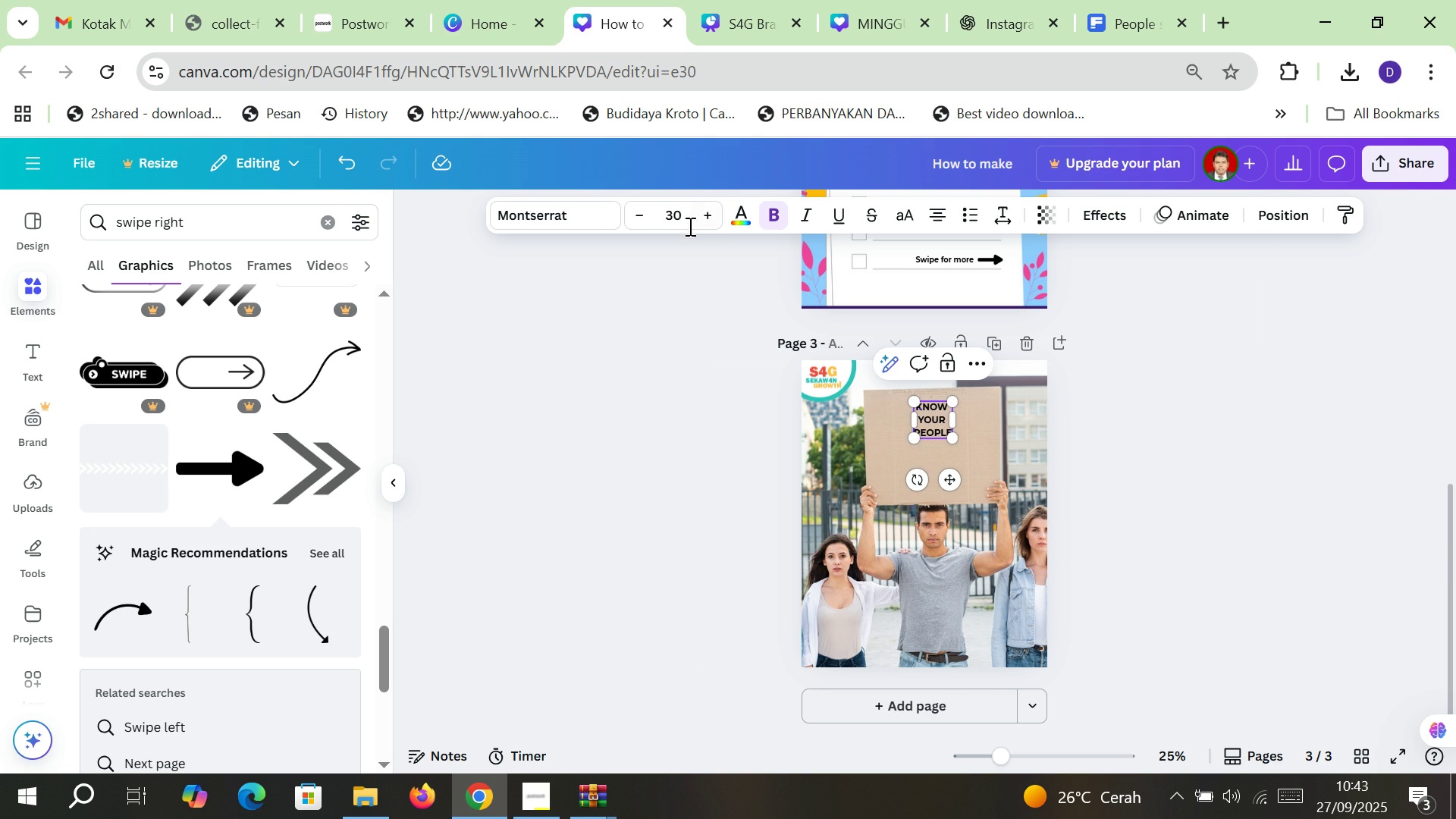 
left_click([660, 218])
 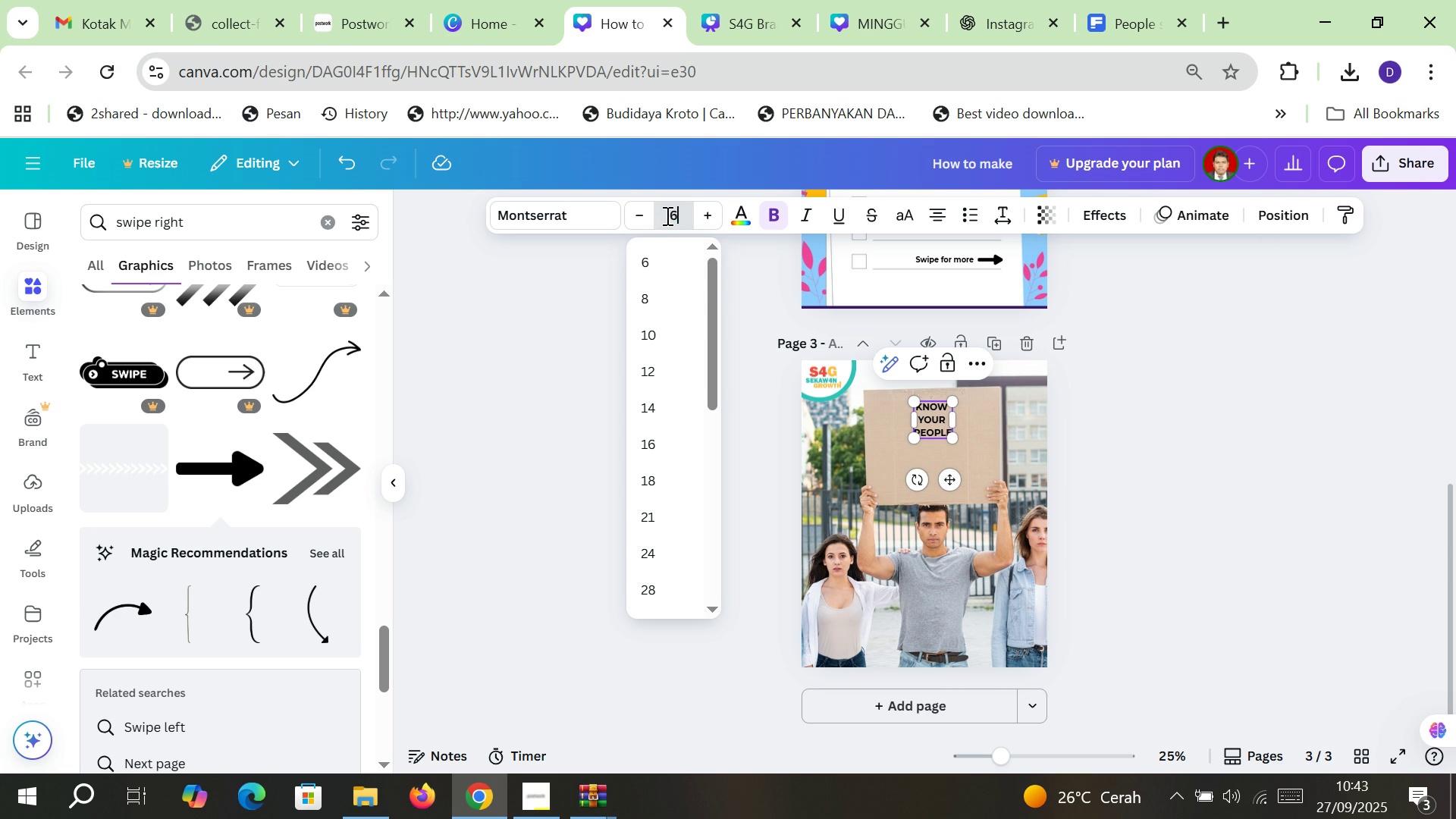 
type(6-)
key(Backspace)
type(0)
key(Backspace)
type(60)
 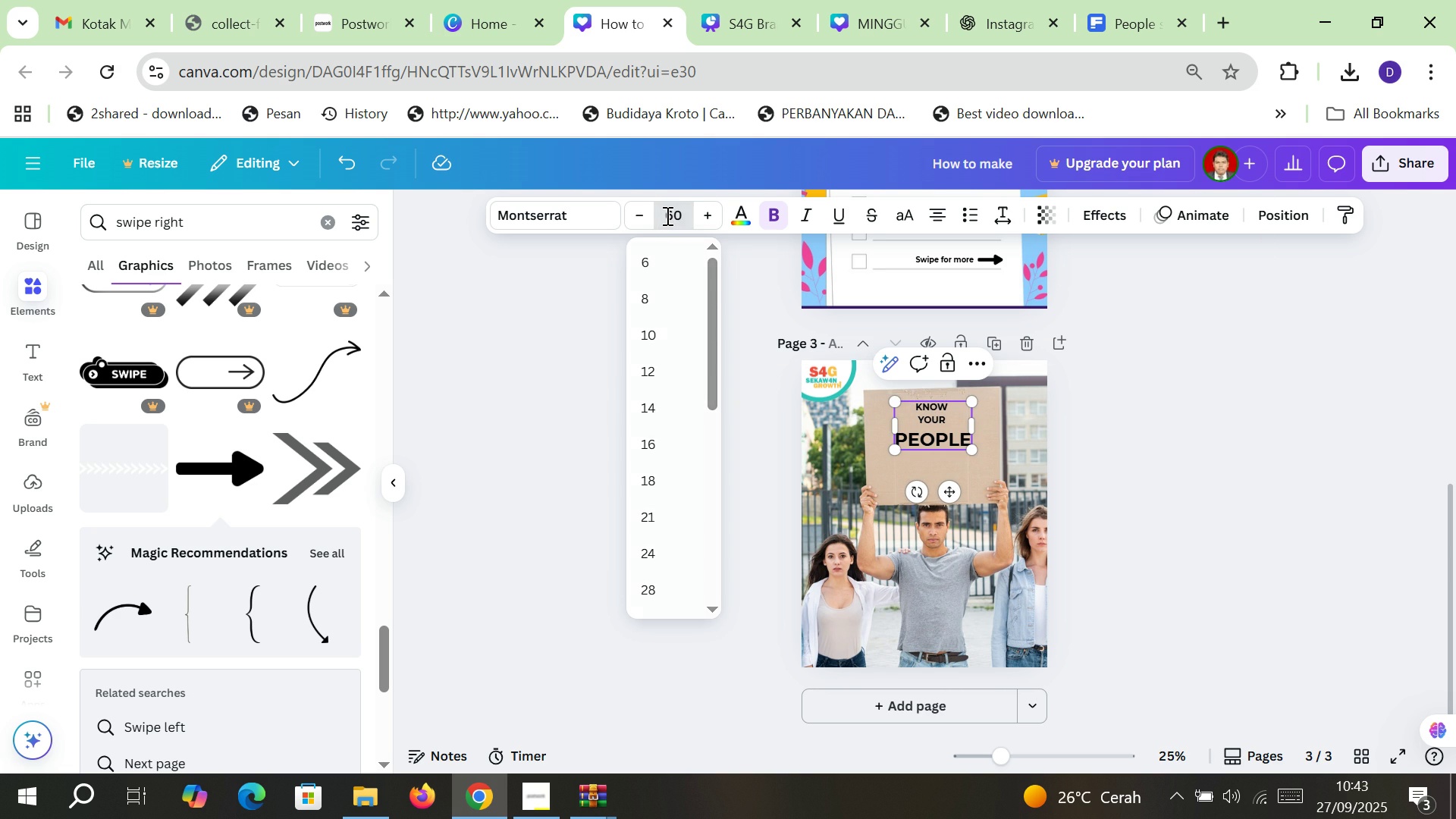 
key(Enter)